 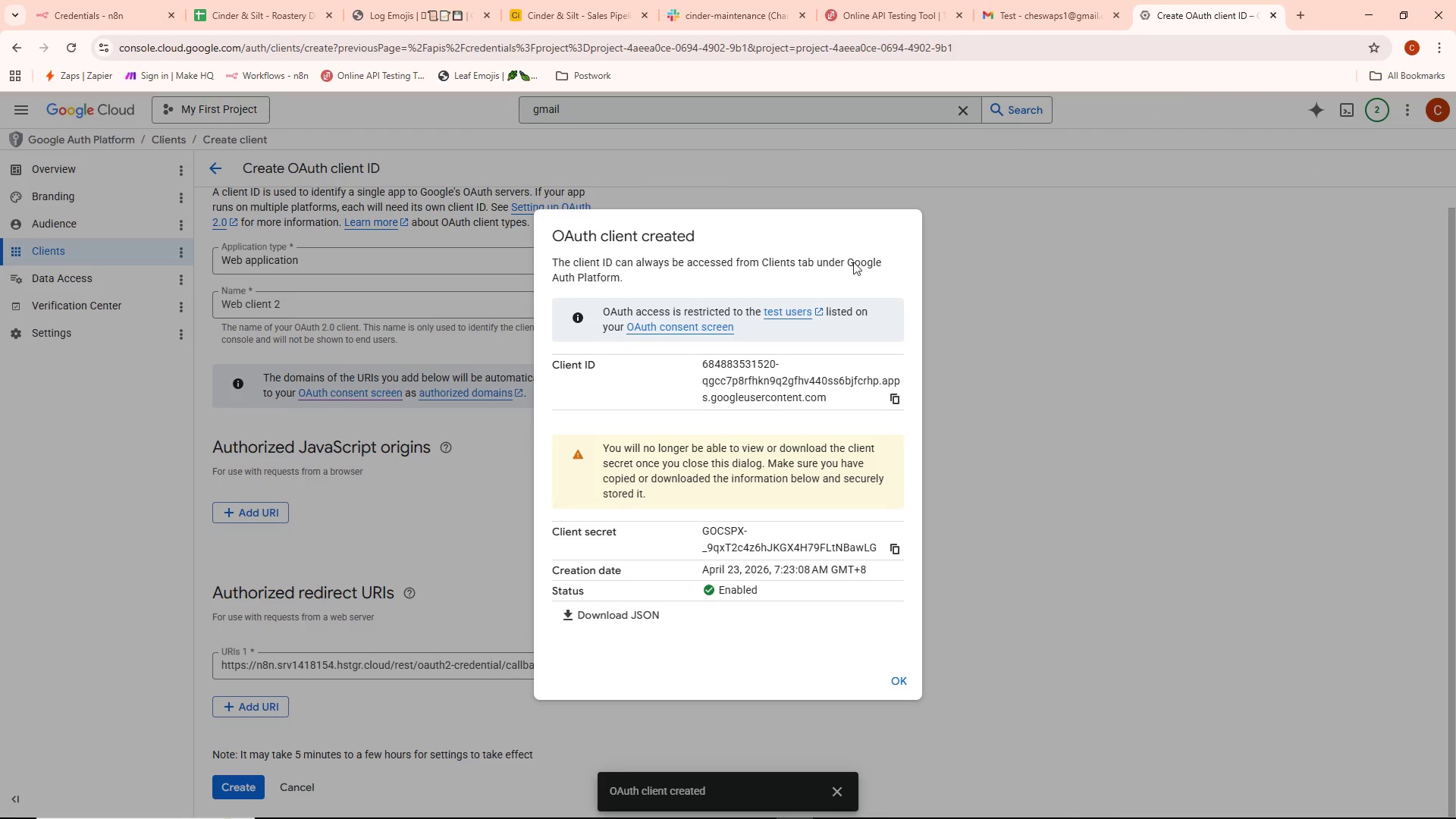 
left_click([889, 549])
 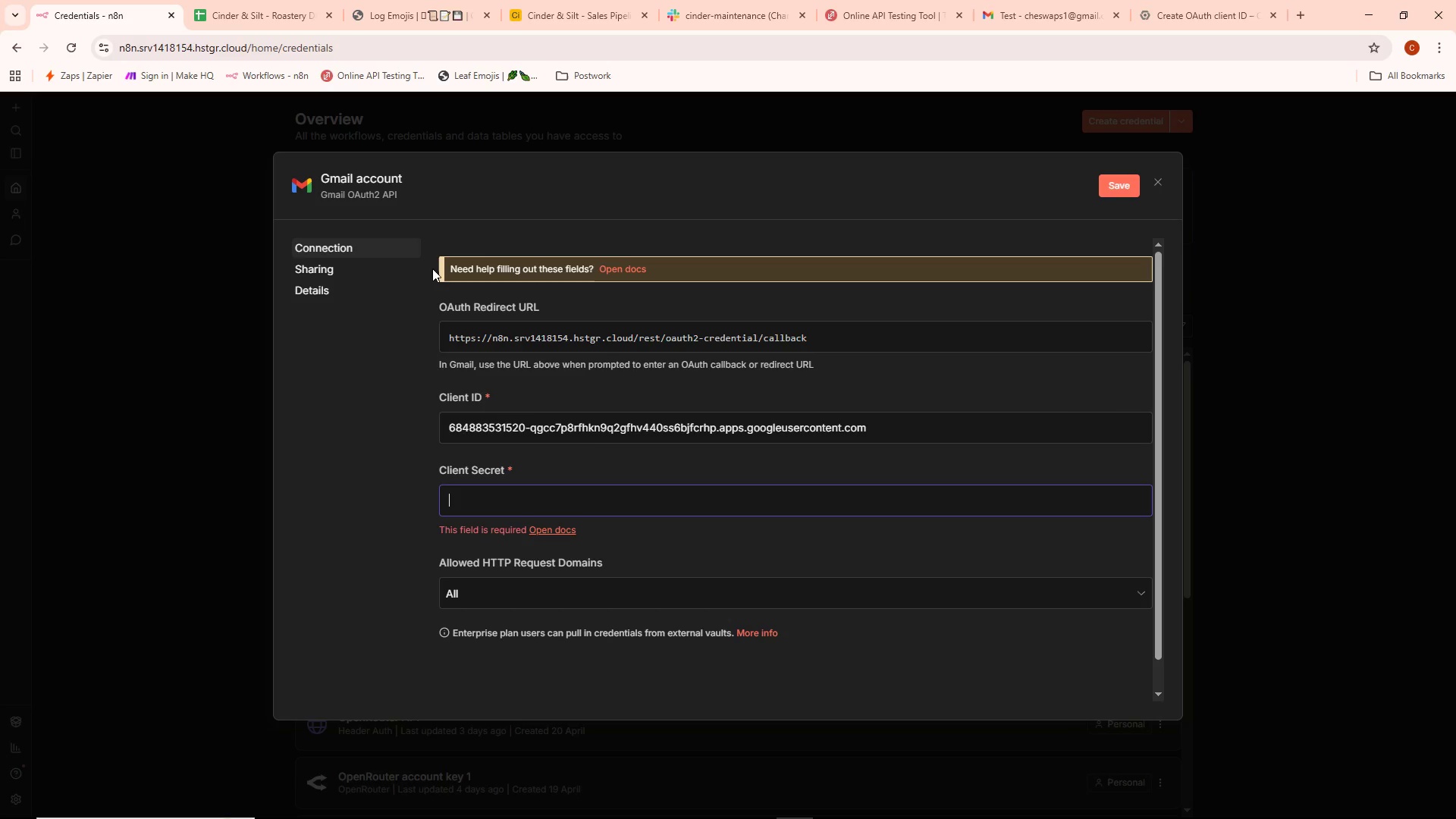 
left_click([513, 491])
 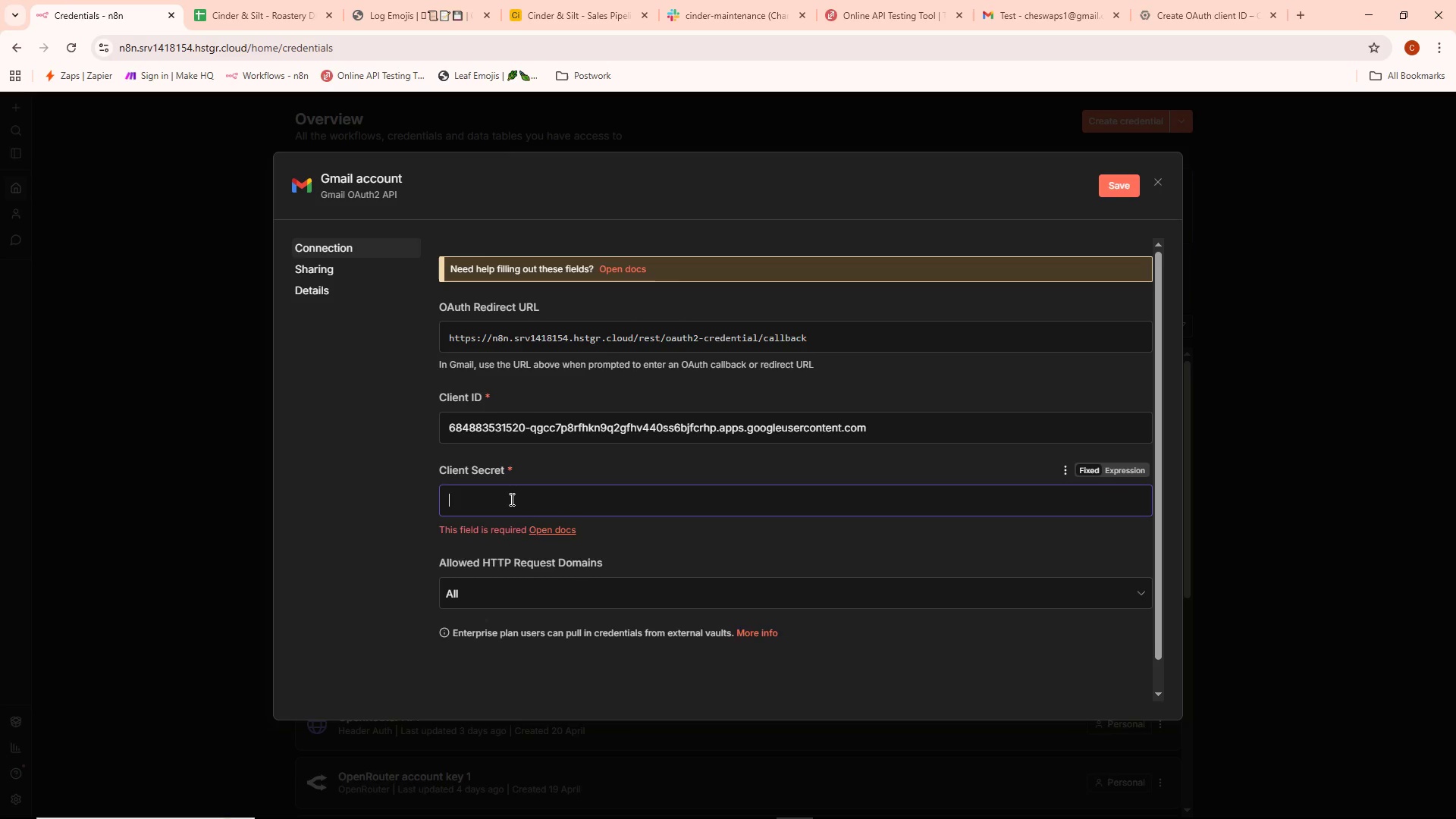 
key(Control+ControlLeft)
 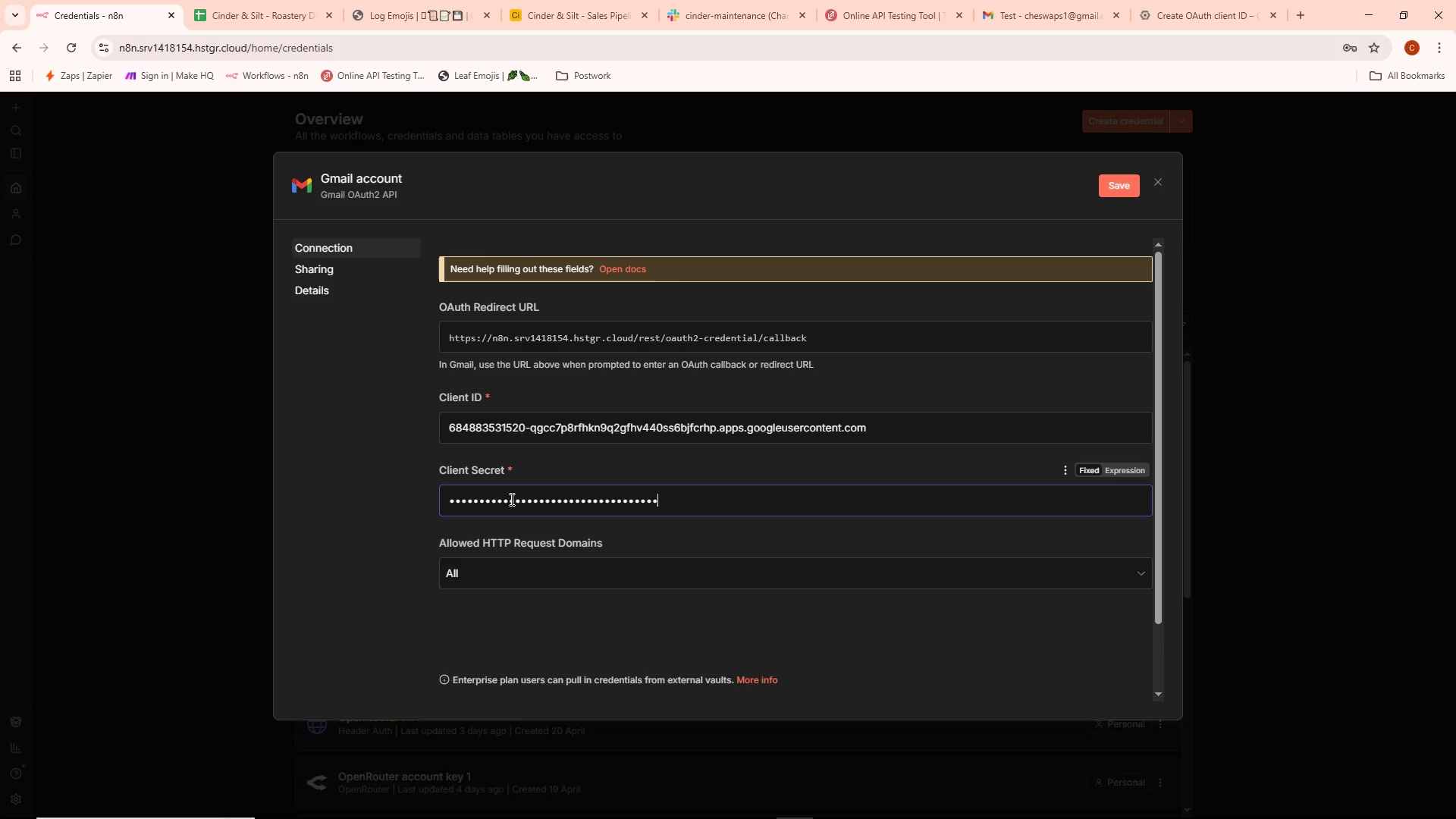 
key(Control+V)
 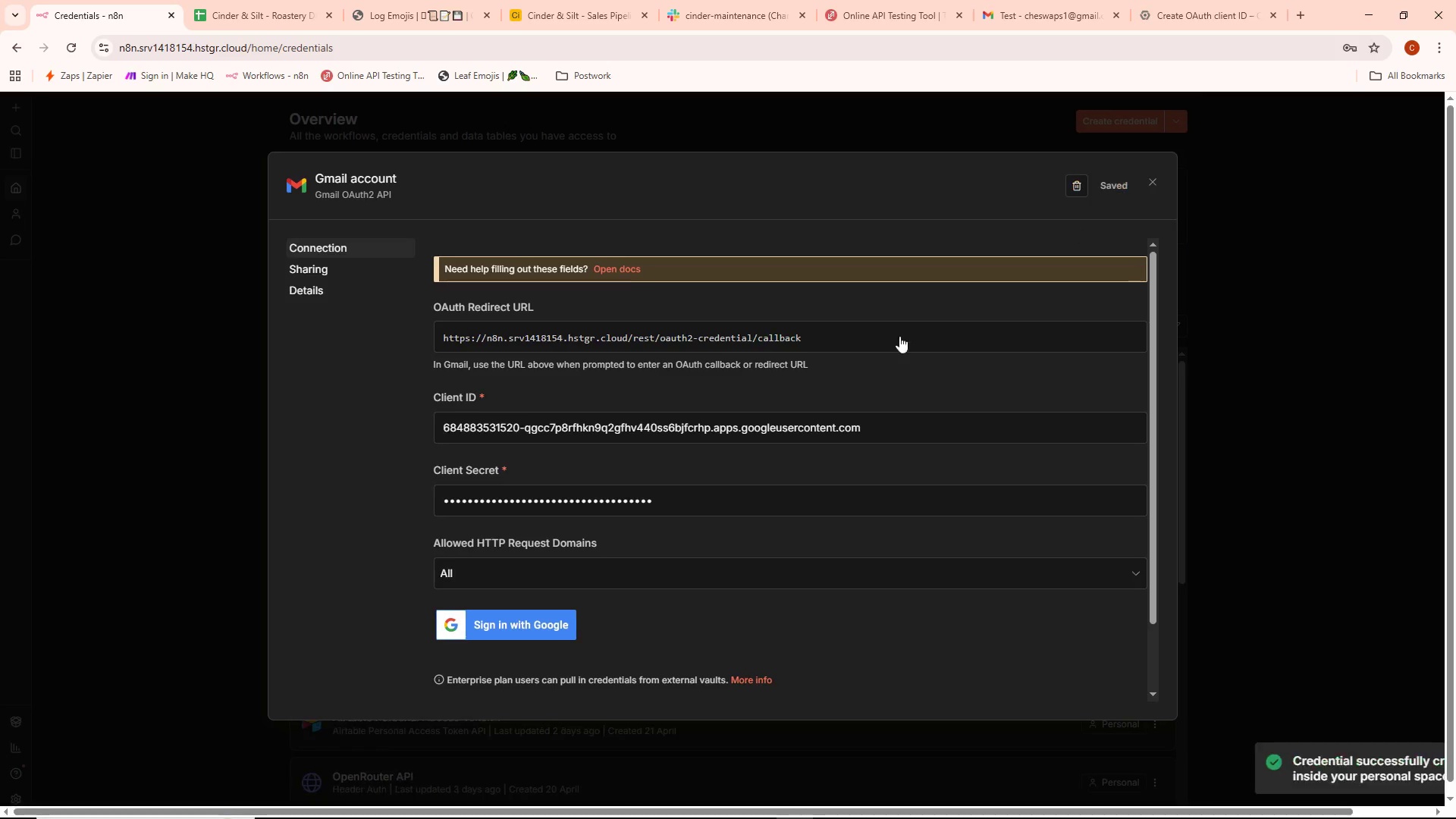 
key(Alt+Tab)
 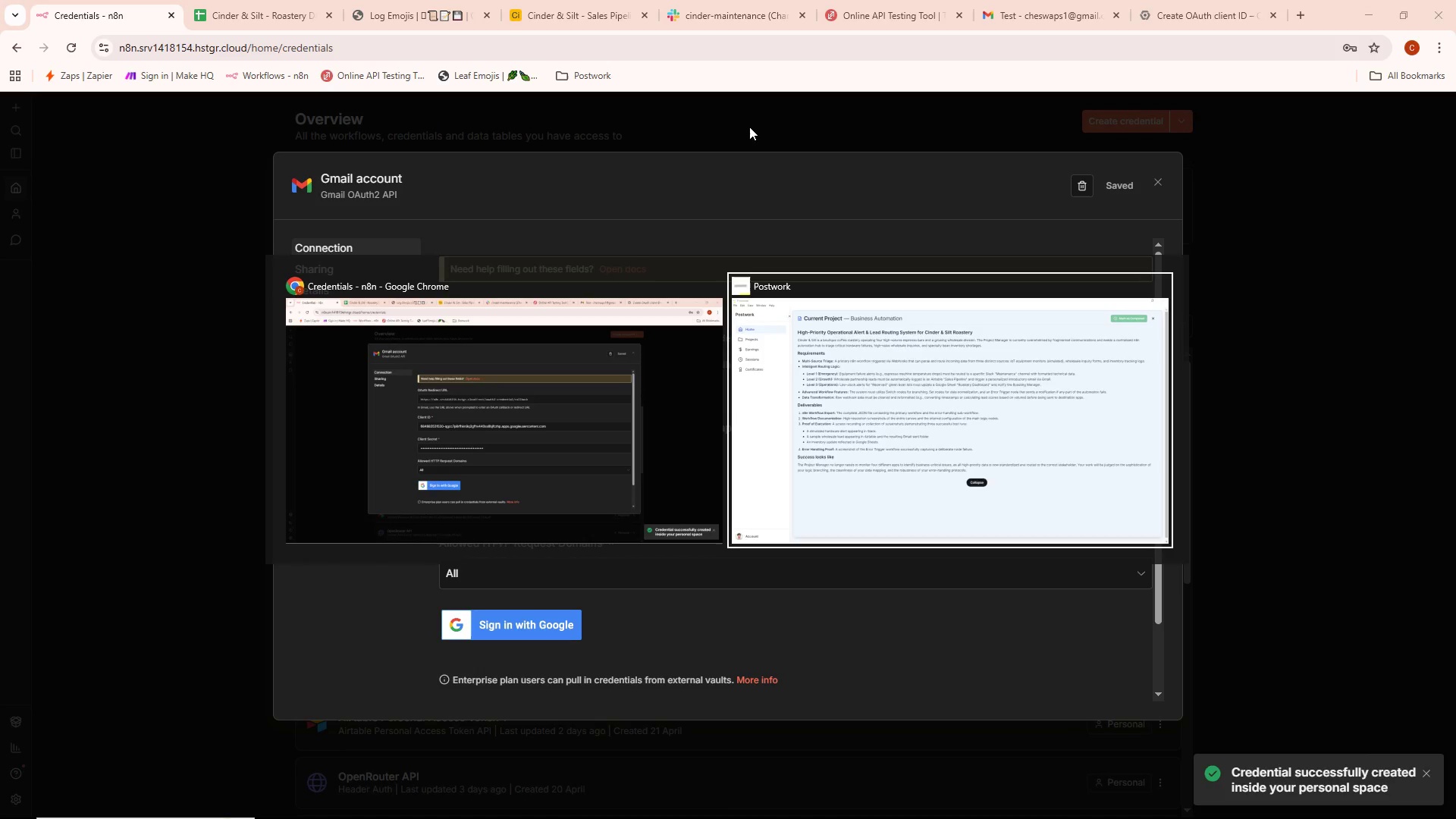 
key(Alt+Tab)
 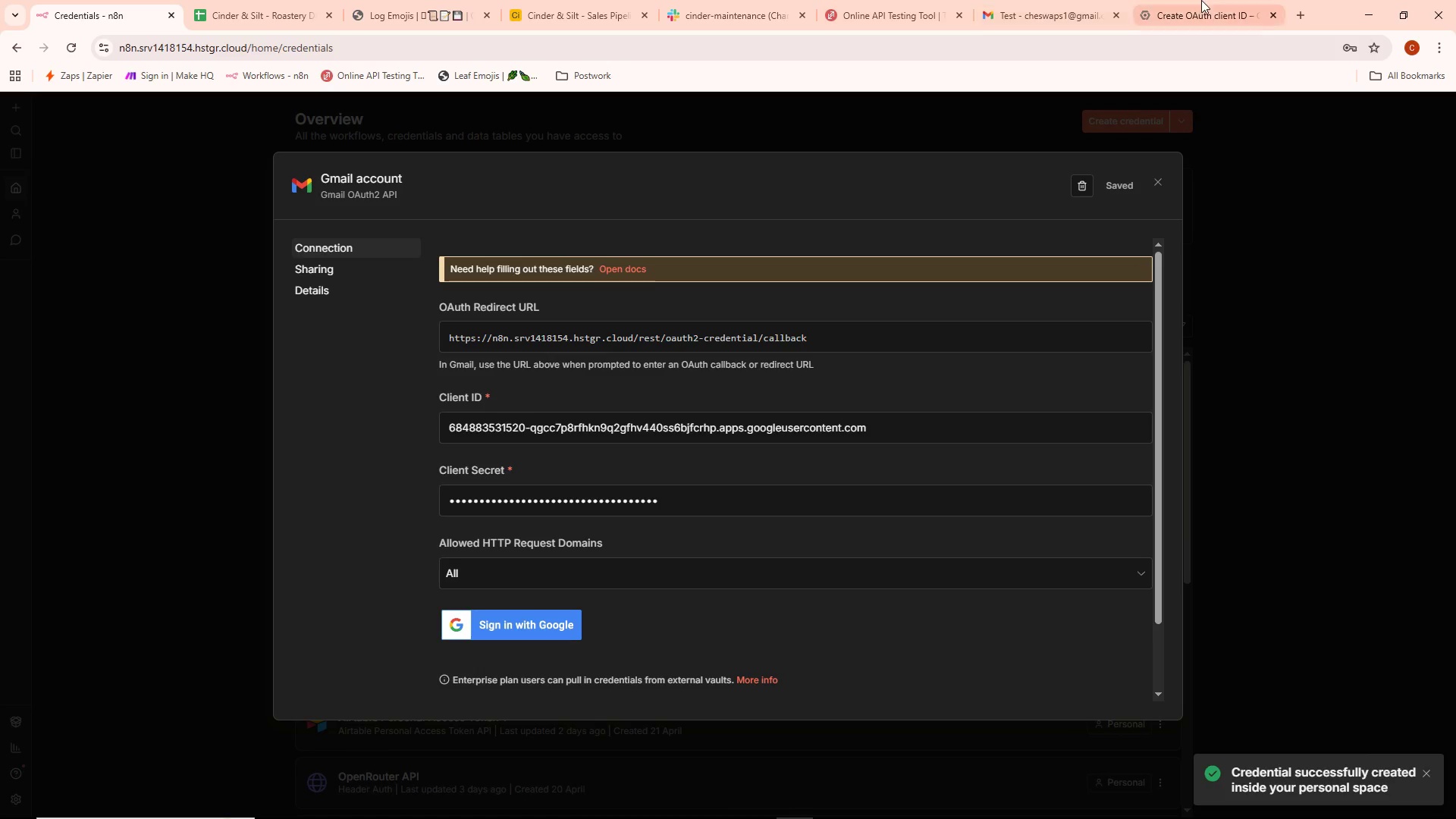 
left_click([1217, 8])
 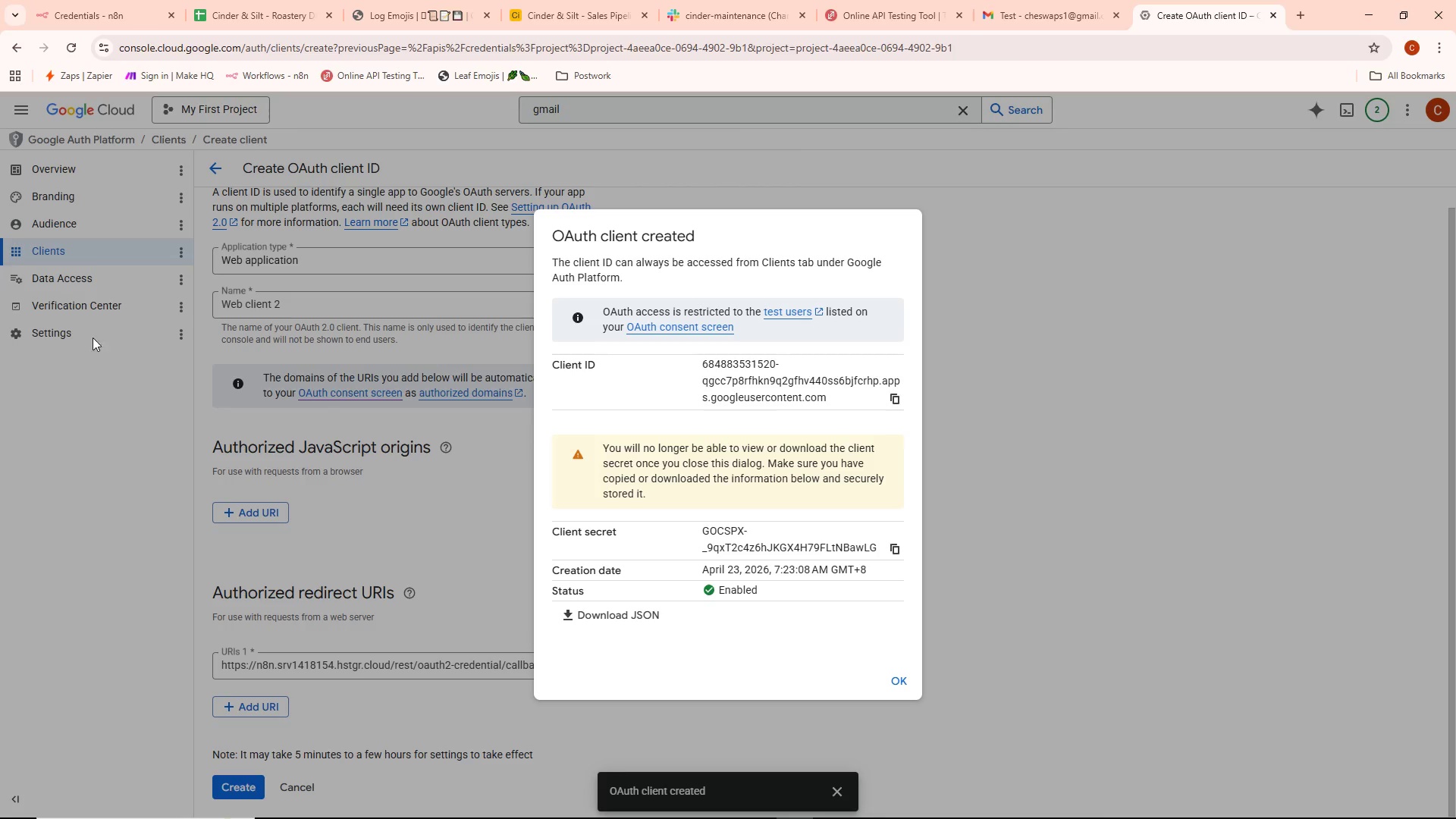 
left_click([74, 341])
 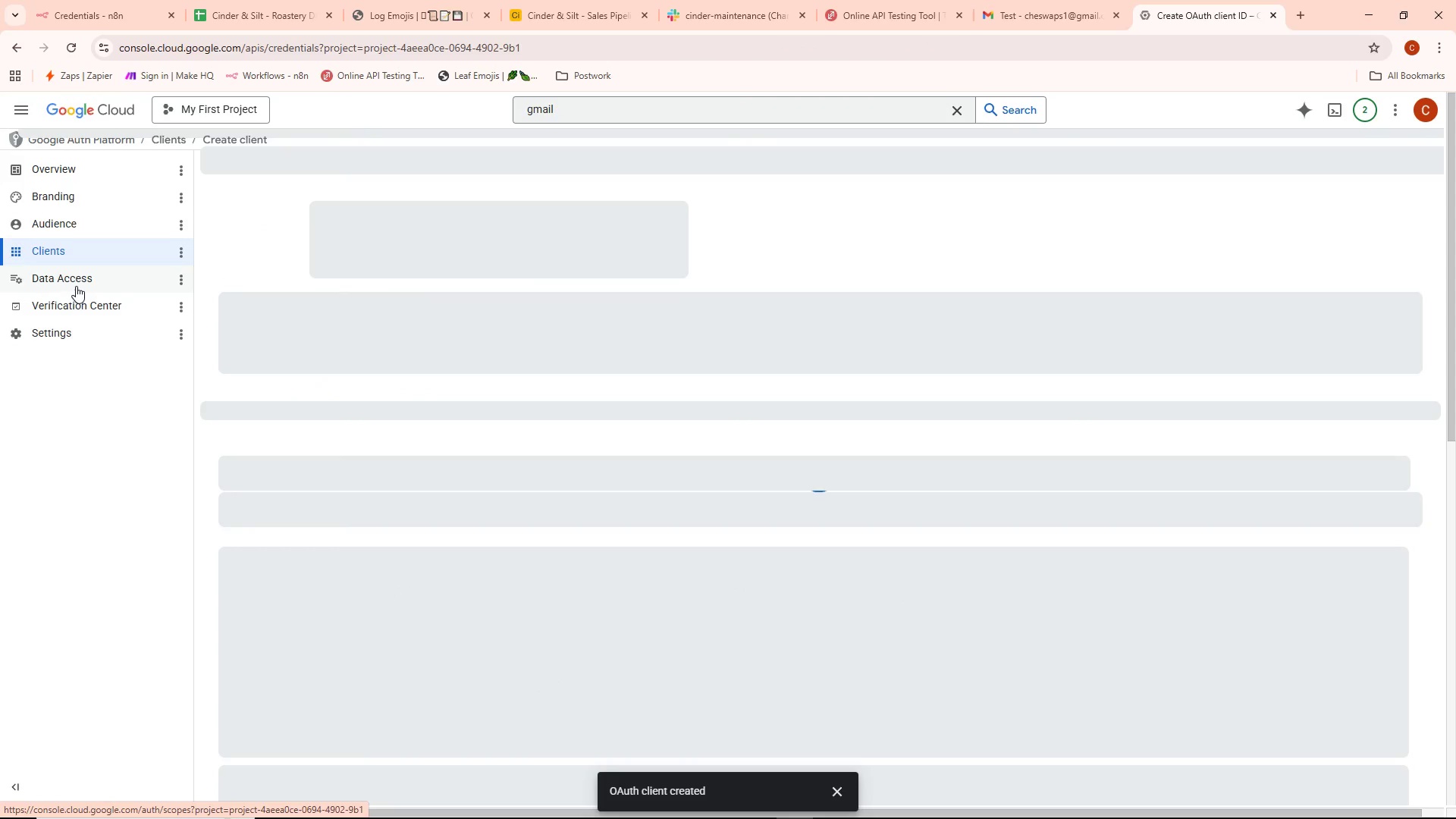 
double_click([82, 275])
 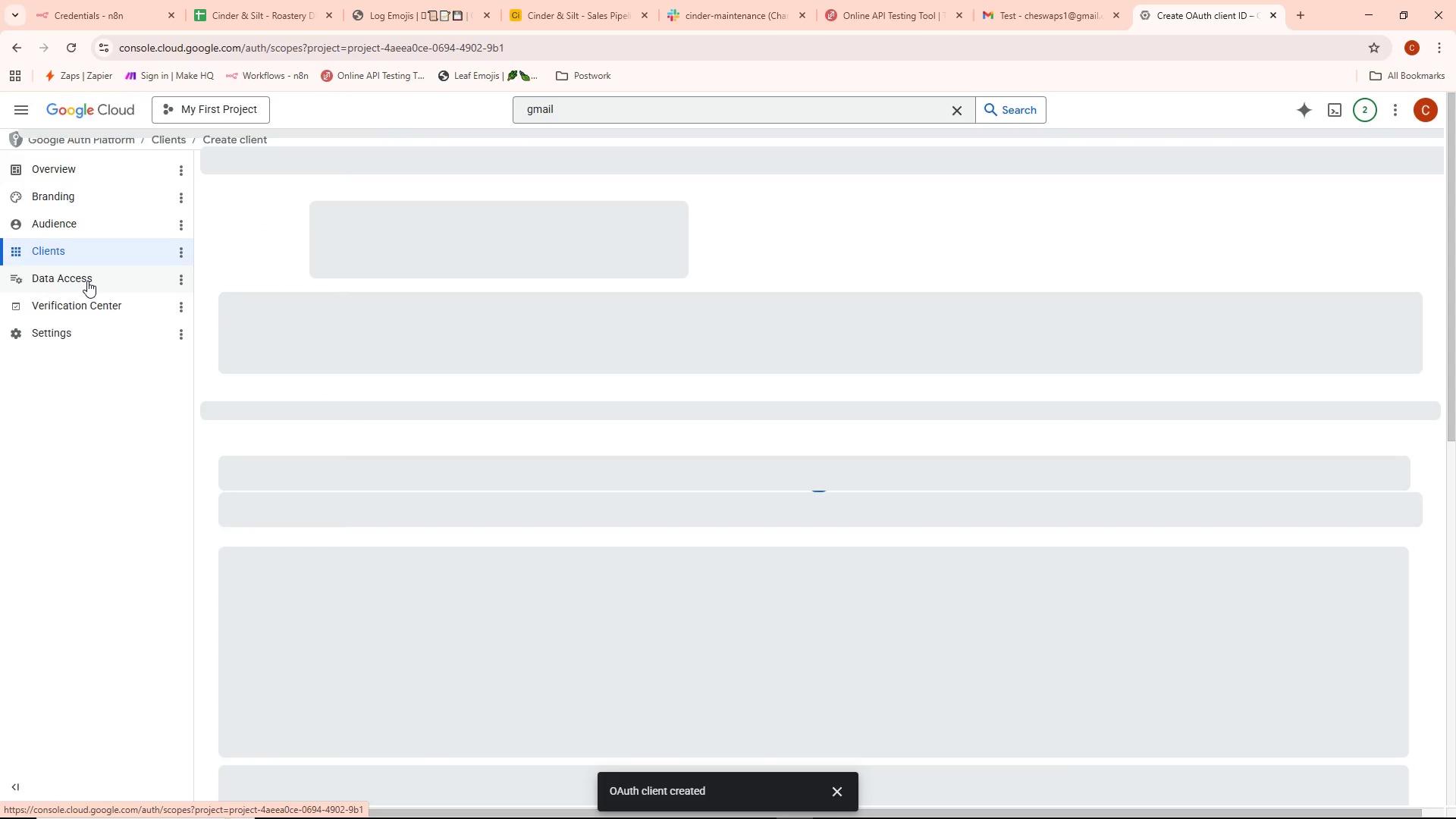 
double_click([87, 281])
 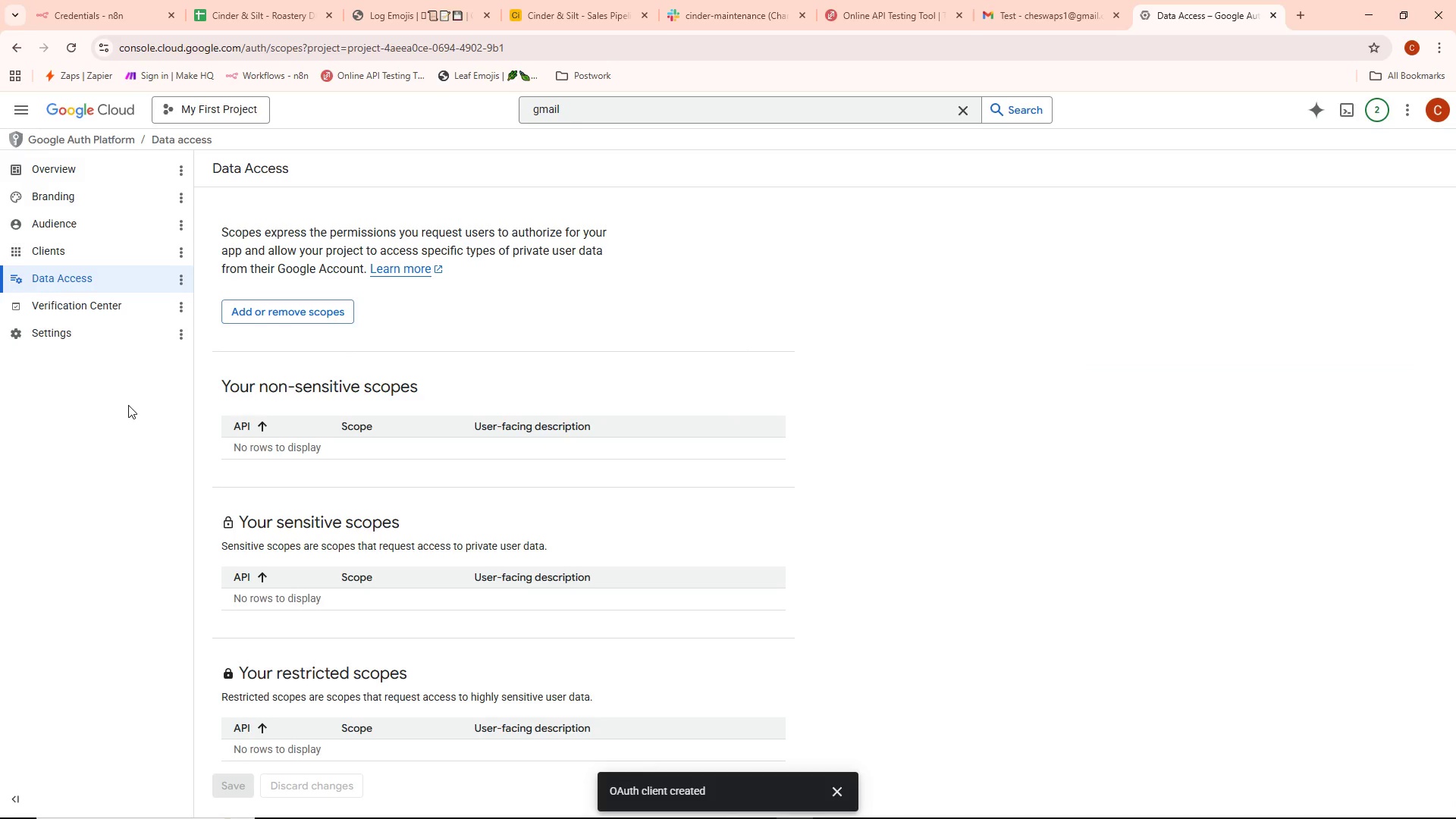 
scroll: coordinate [341, 368], scroll_direction: down, amount: 4.0
 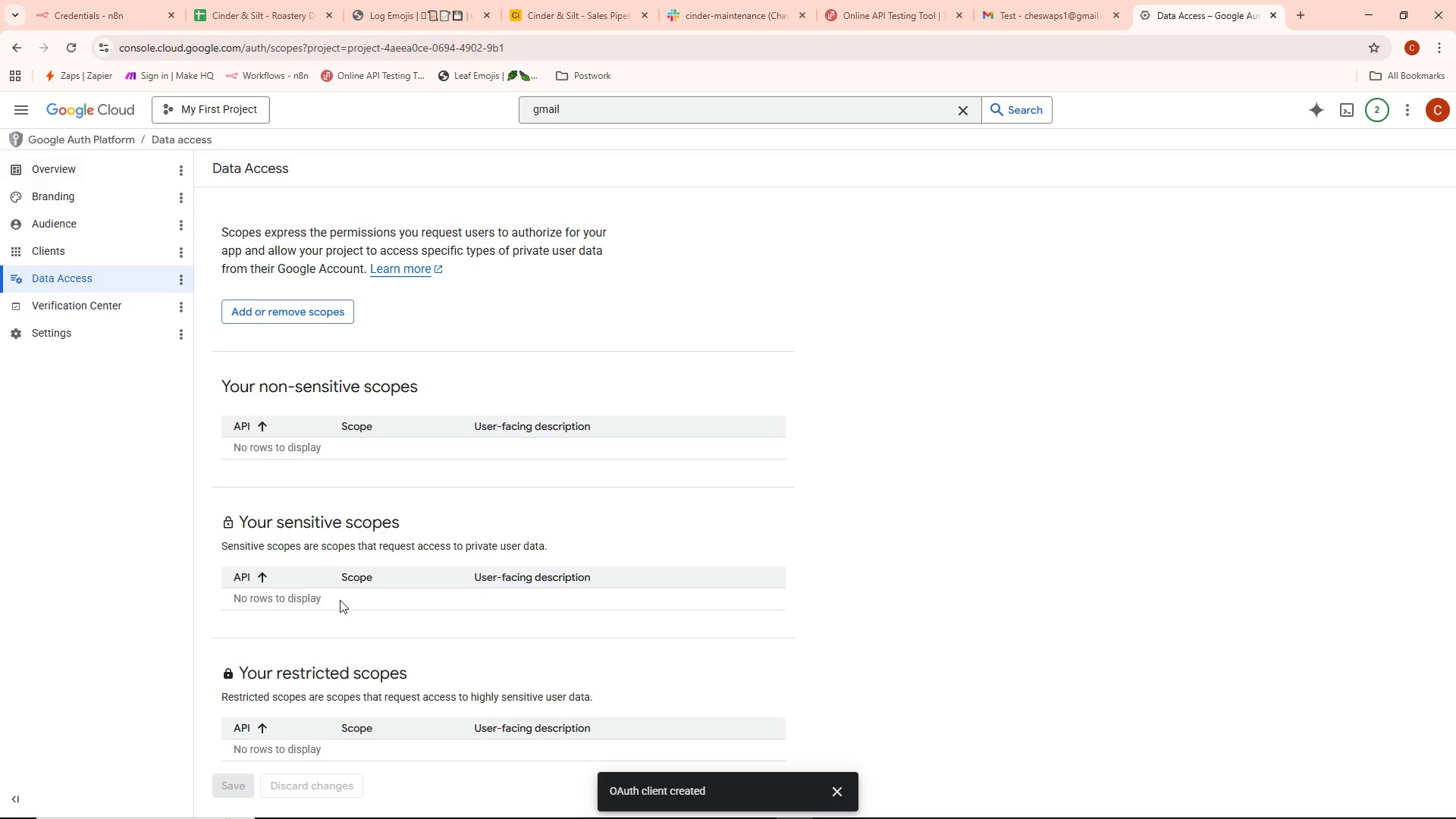 
scroll: coordinate [340, 588], scroll_direction: up, amount: 2.0
 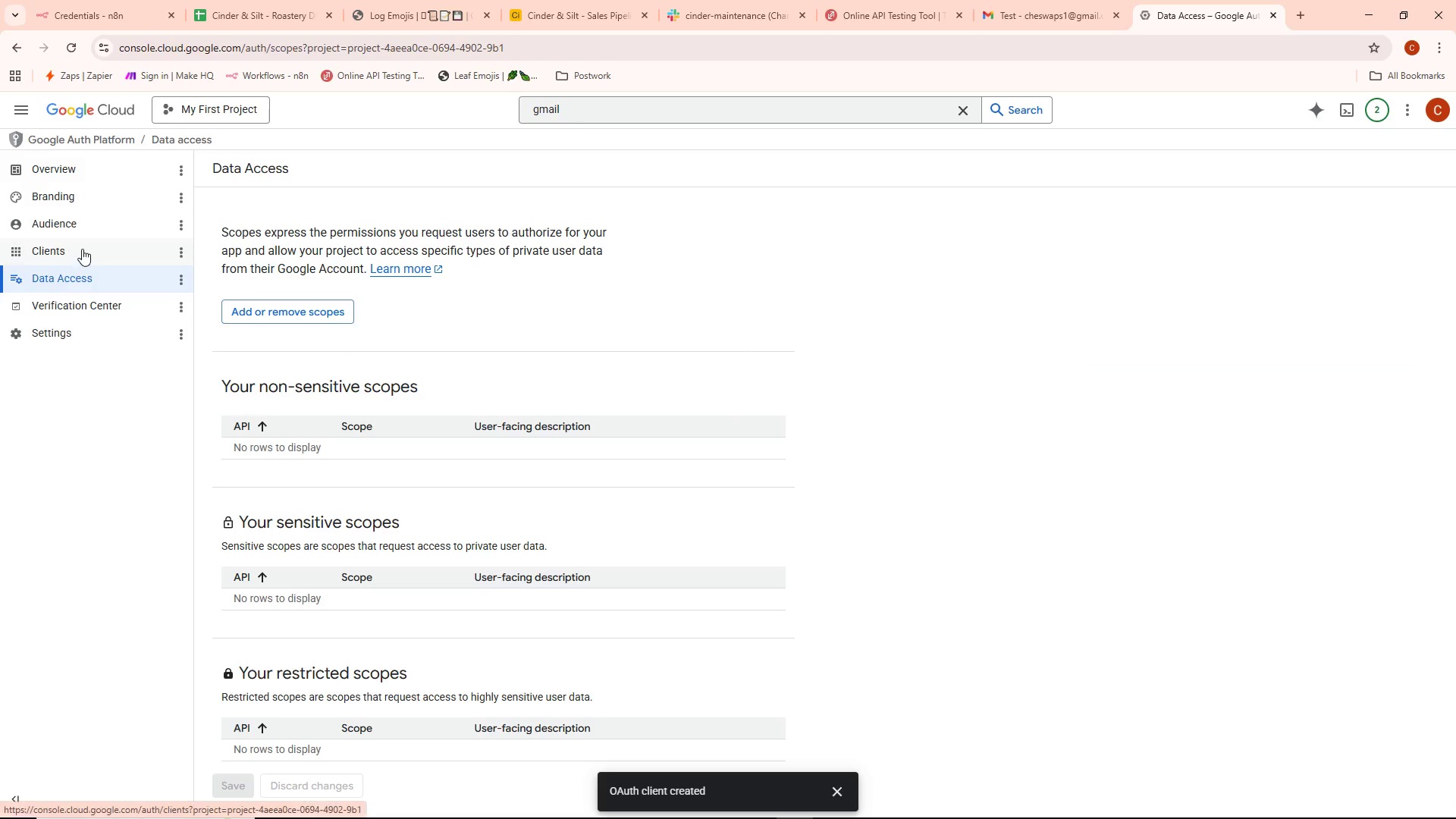 
double_click([83, 224])
 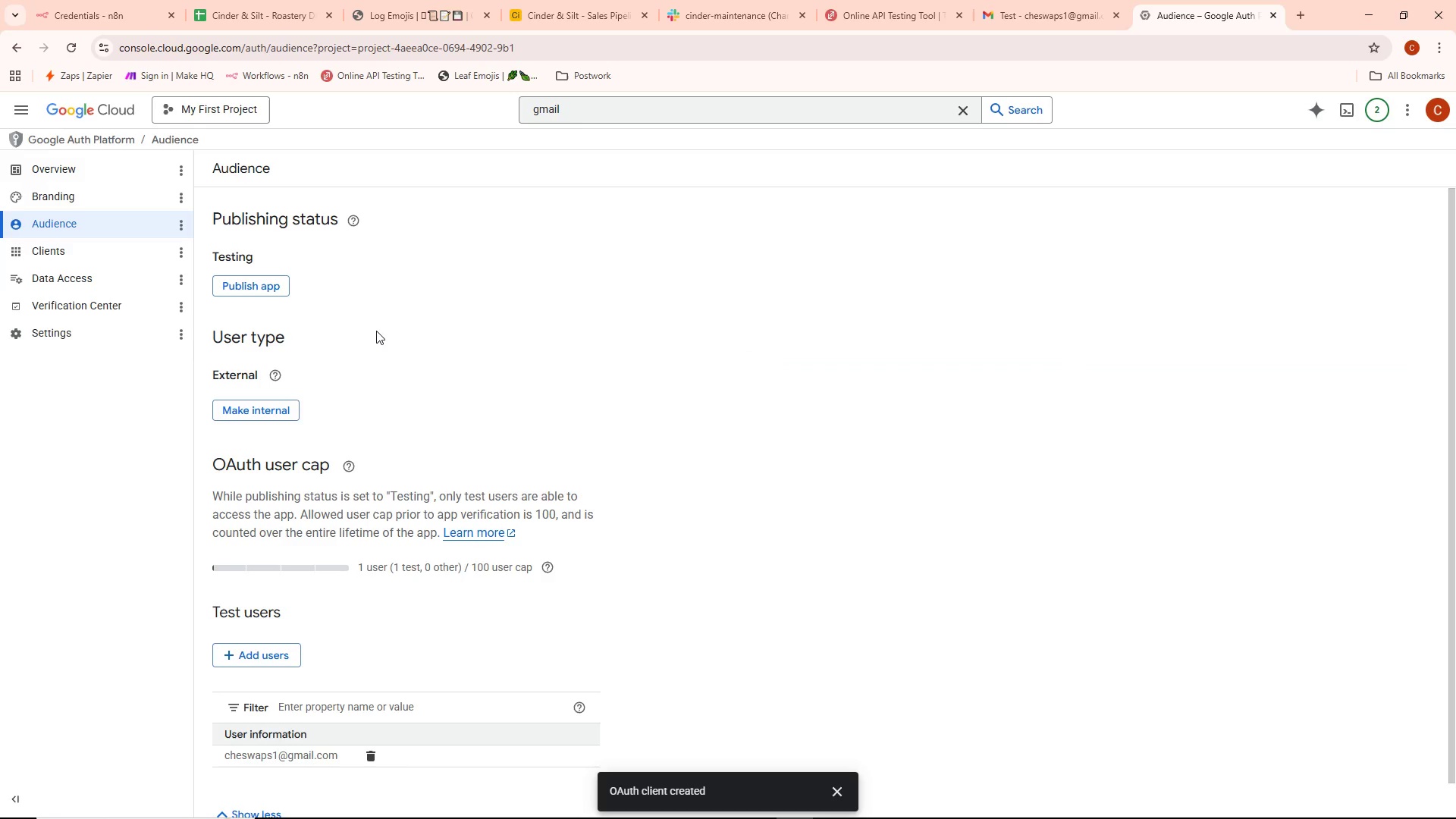 
scroll: coordinate [344, 391], scroll_direction: down, amount: 2.0
 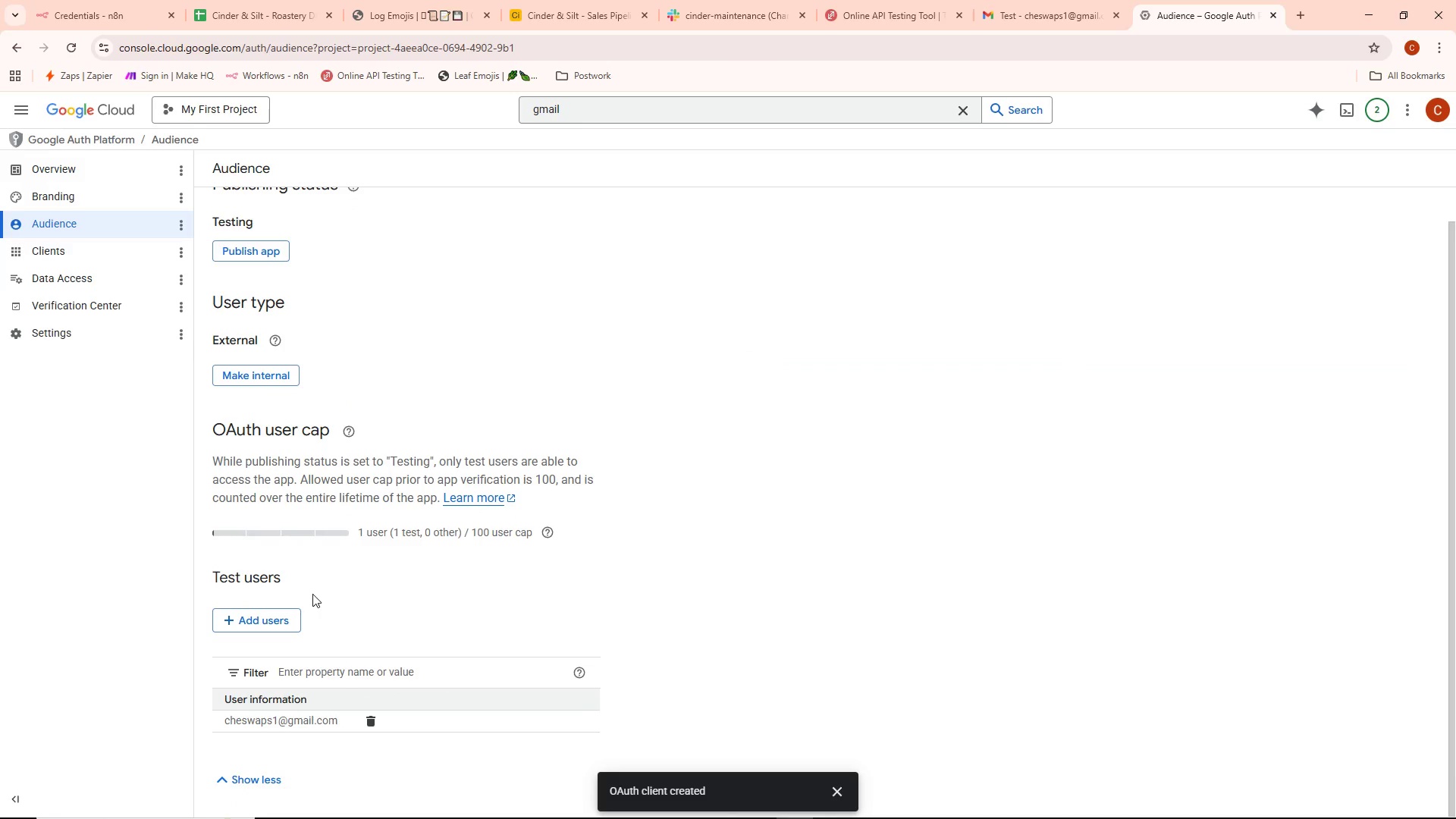 
key(Alt+AltLeft)
 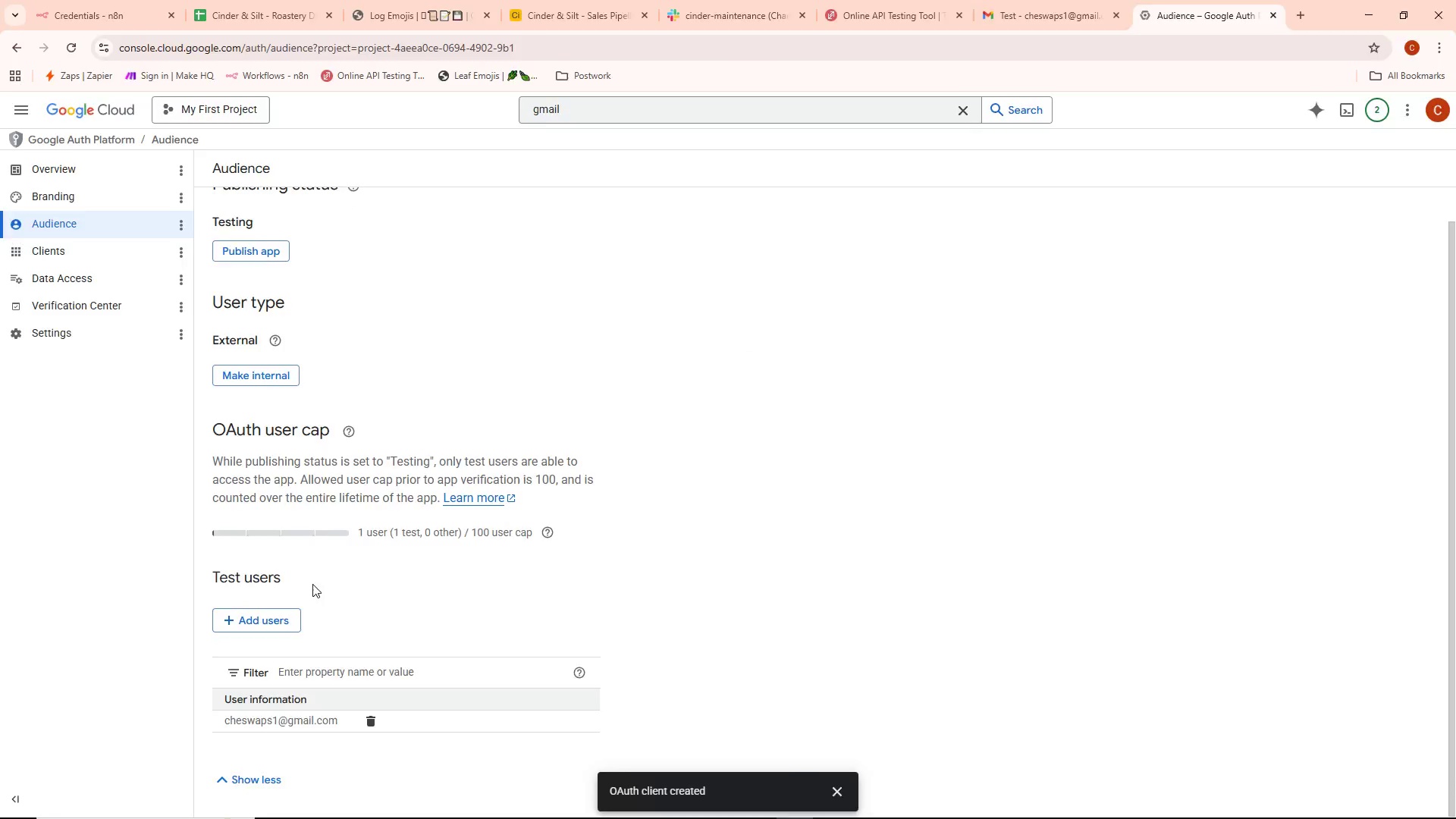 
key(Alt+Tab)